 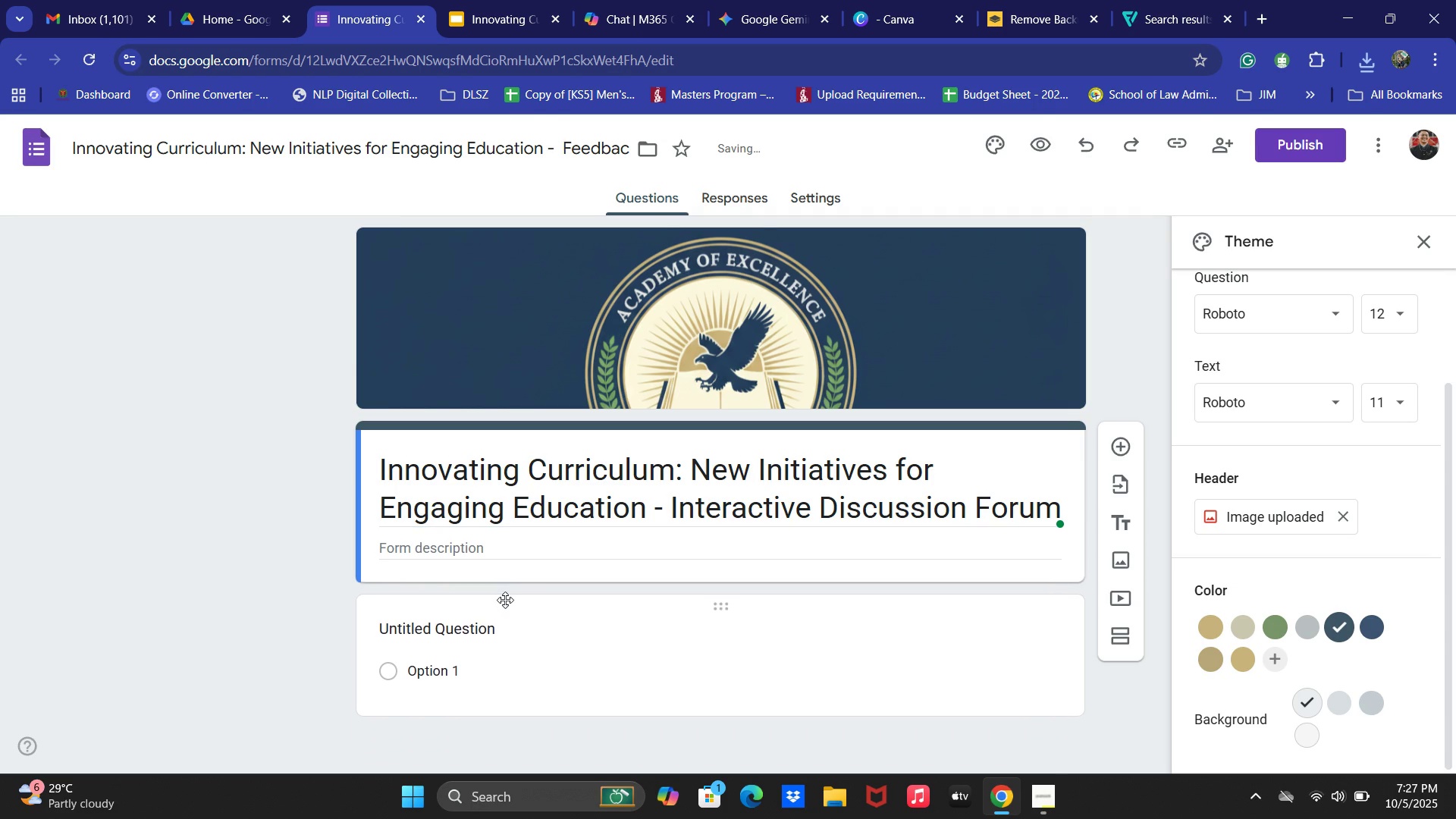 
triple_click([497, 570])
 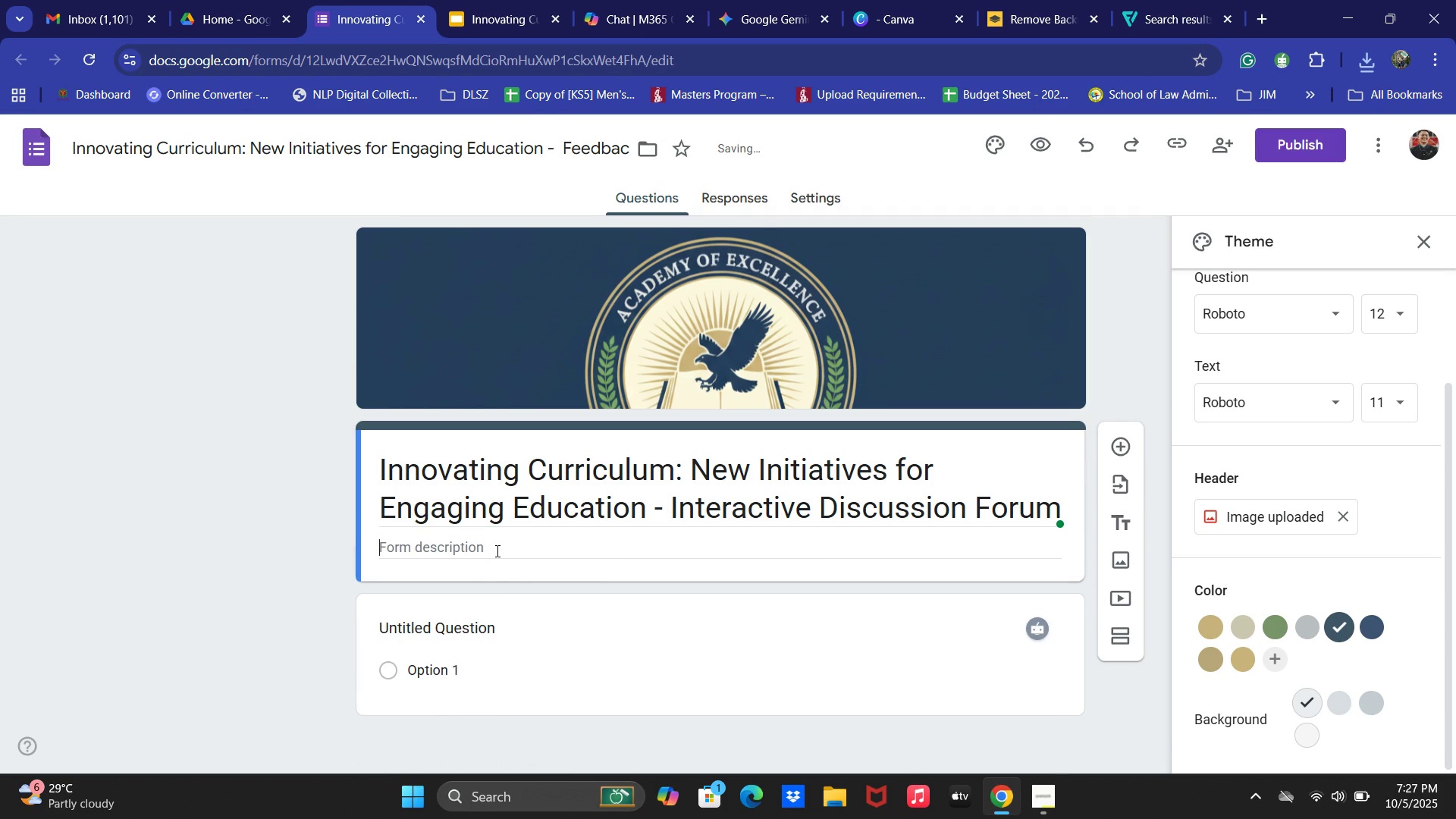 
type(Answer h)
key(Backspace)
type(this google form to hs)
key(Backspace)
key(Backspace)
type(shae)
key(Backspace)
type(re your insights )
key(Backspace)
 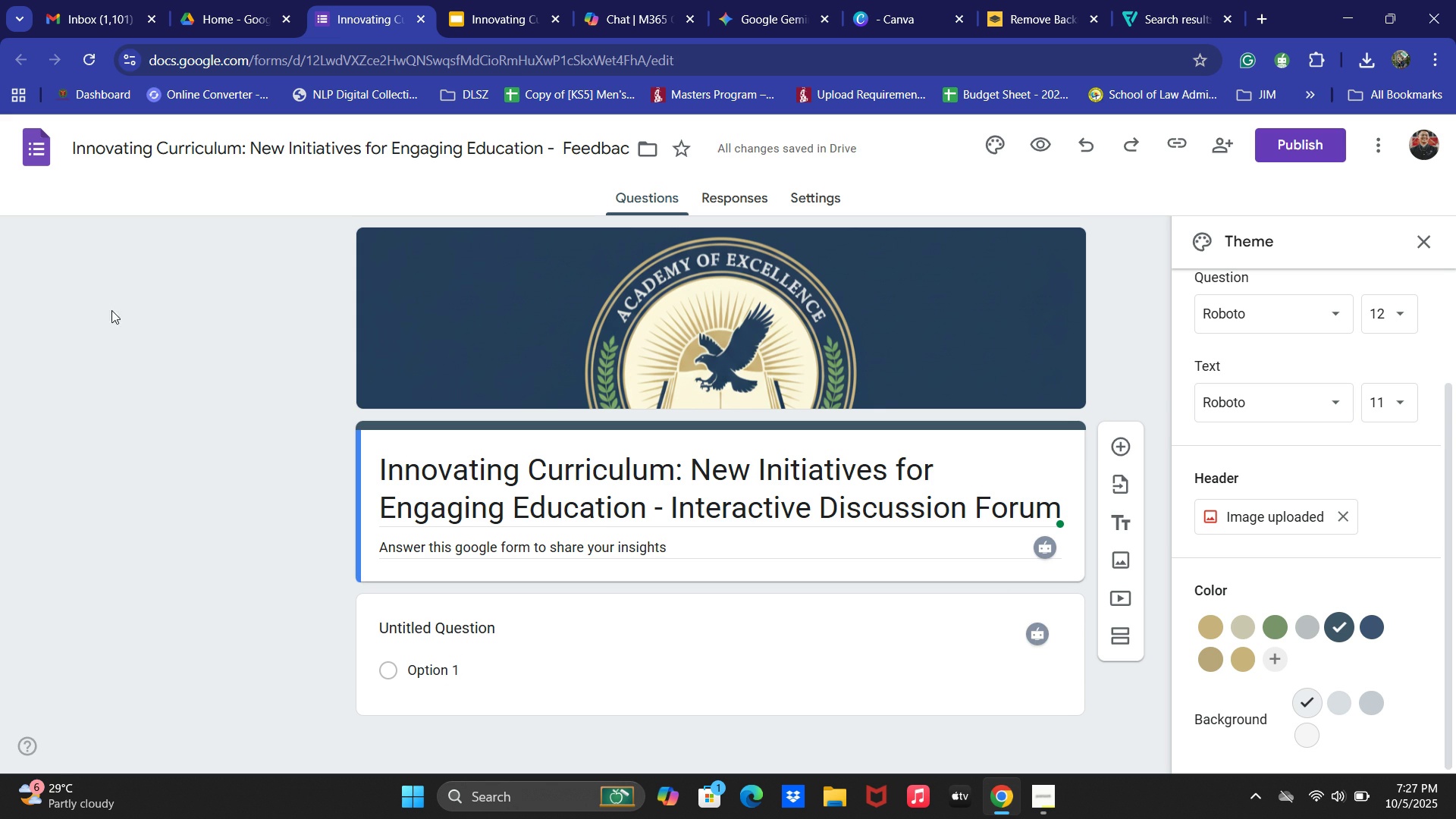 
wait(5.28)
 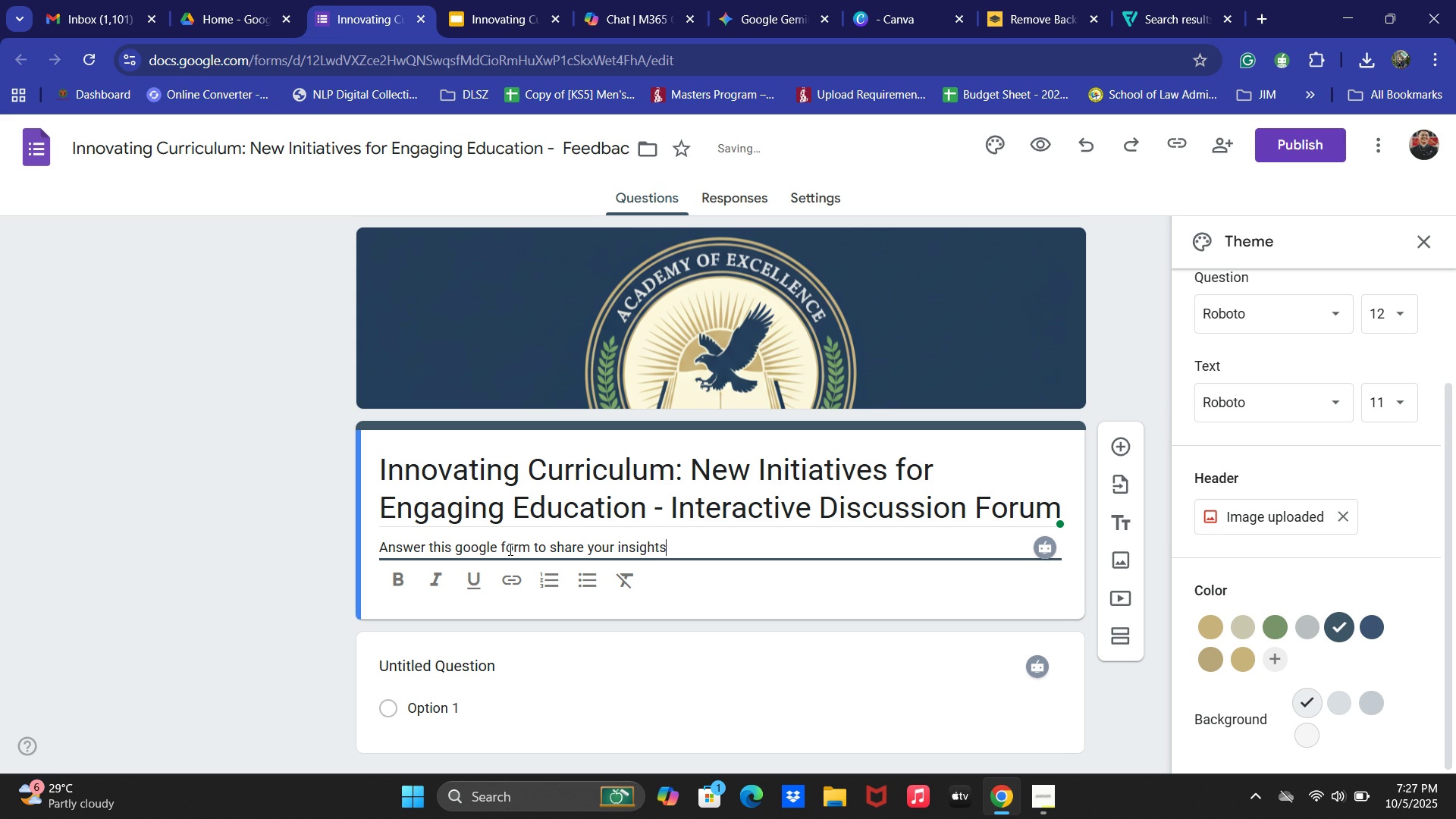 
key(Alt+AltLeft)
 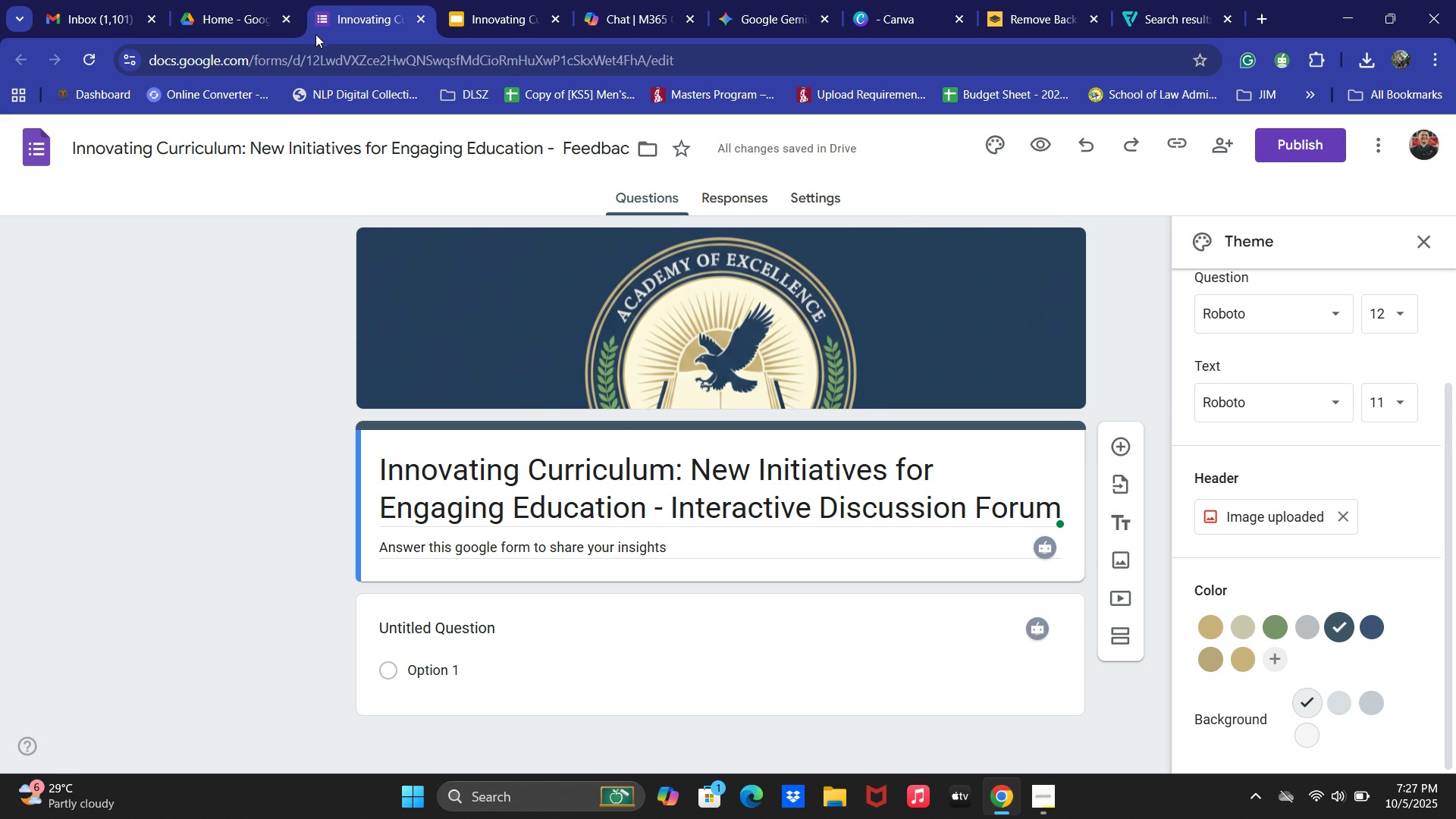 
key(Alt+Tab)